 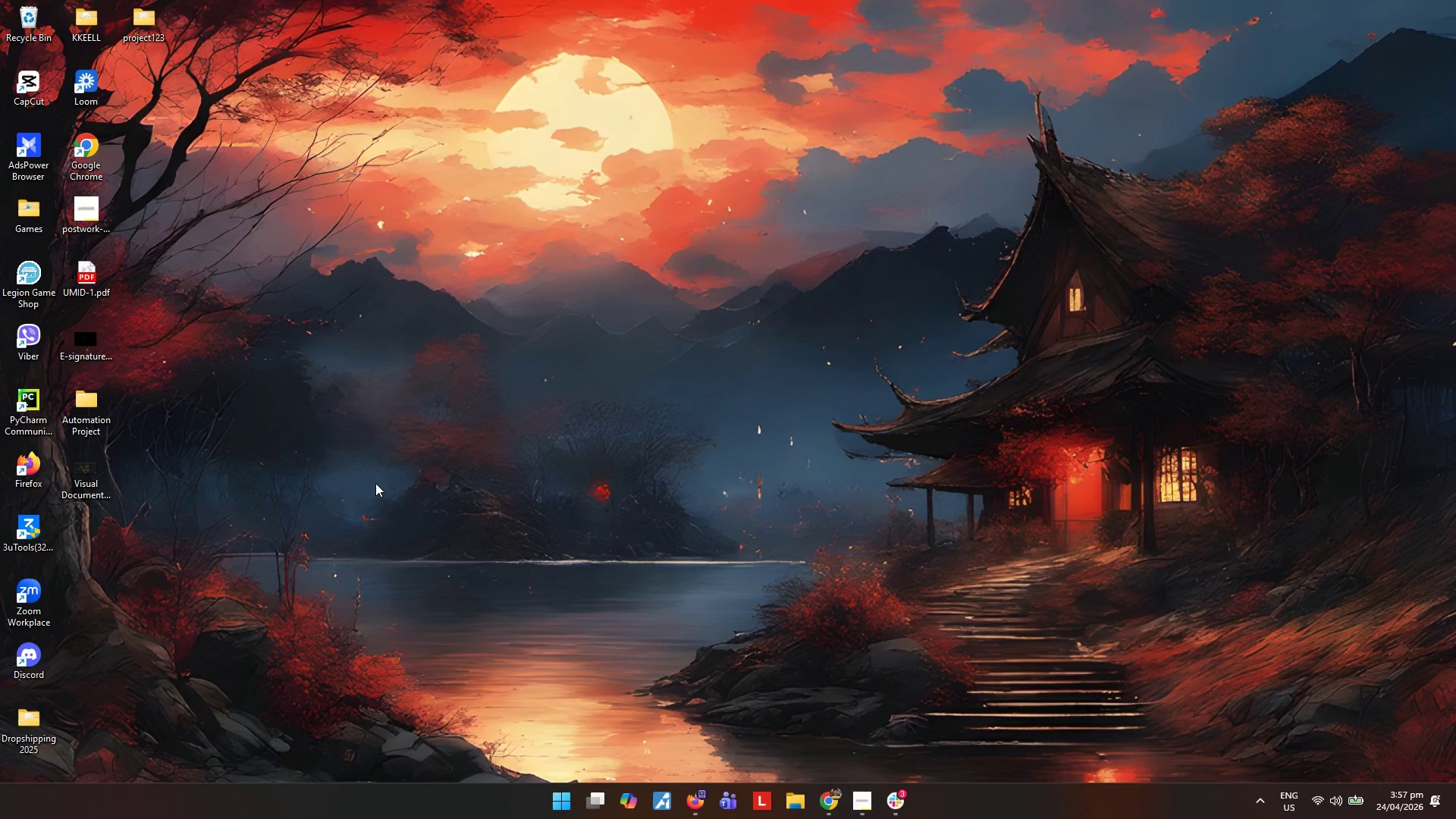 
key(Control+V)
 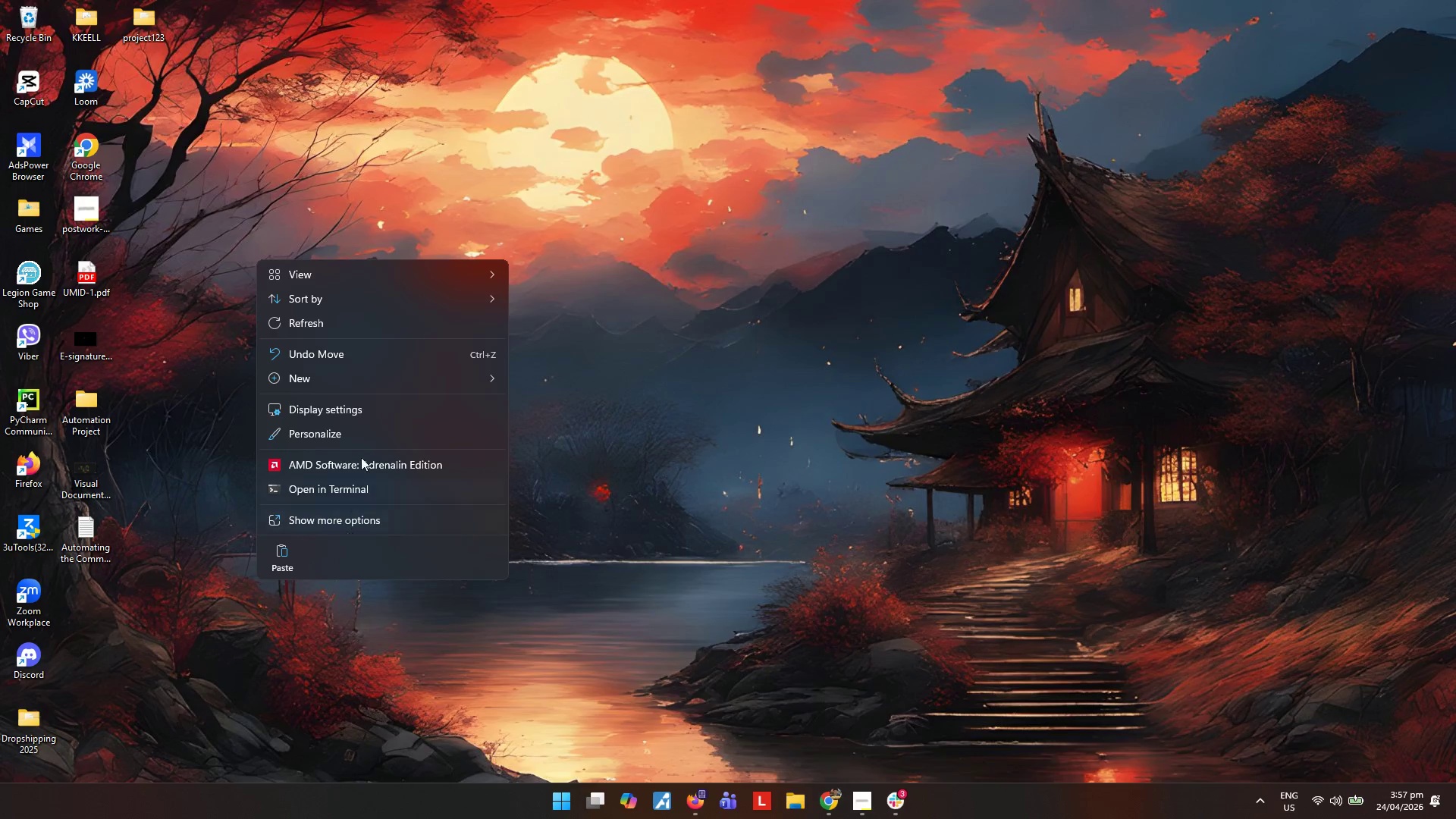 
left_click([410, 381])
 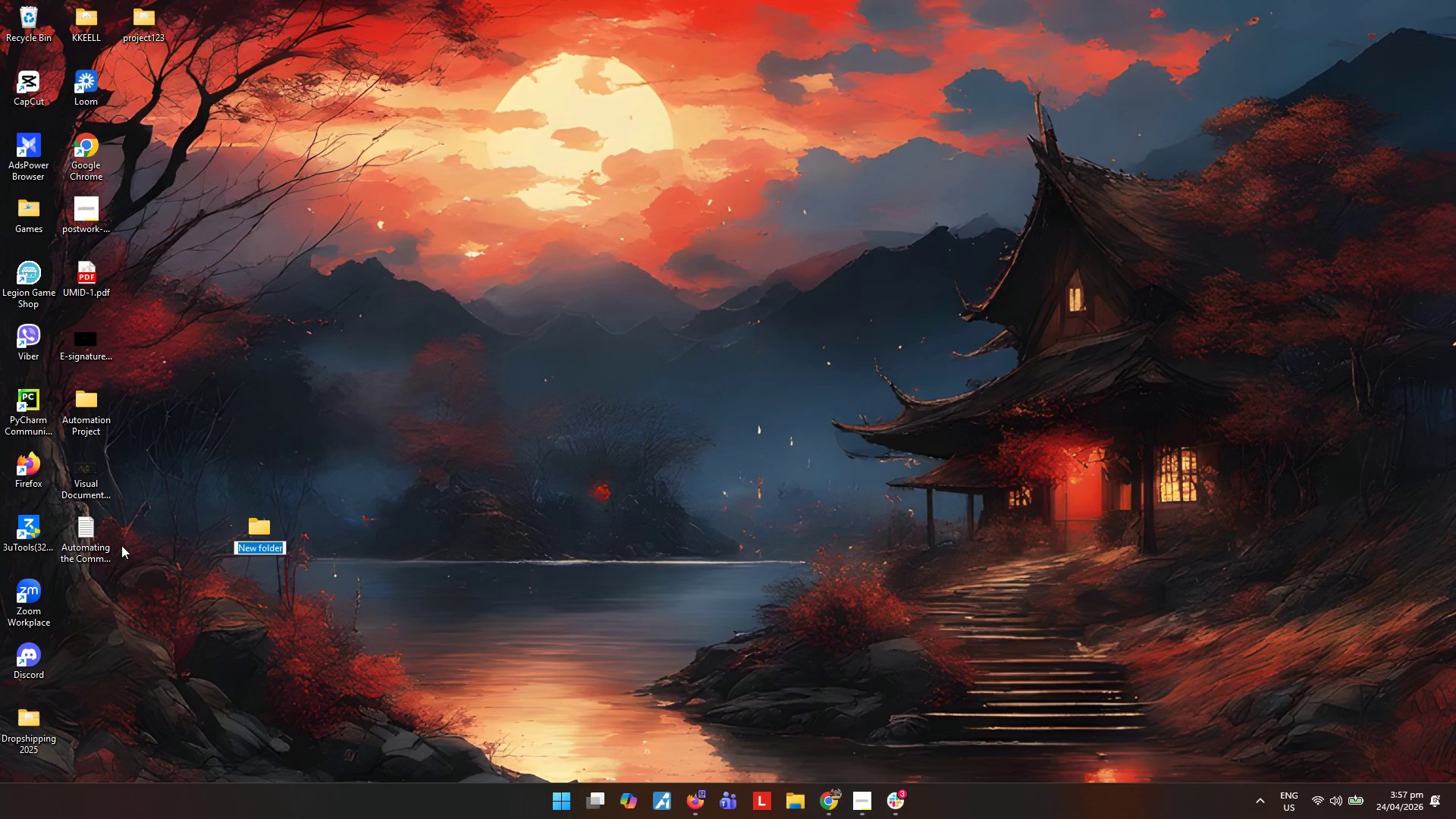 
left_click([105, 537])
 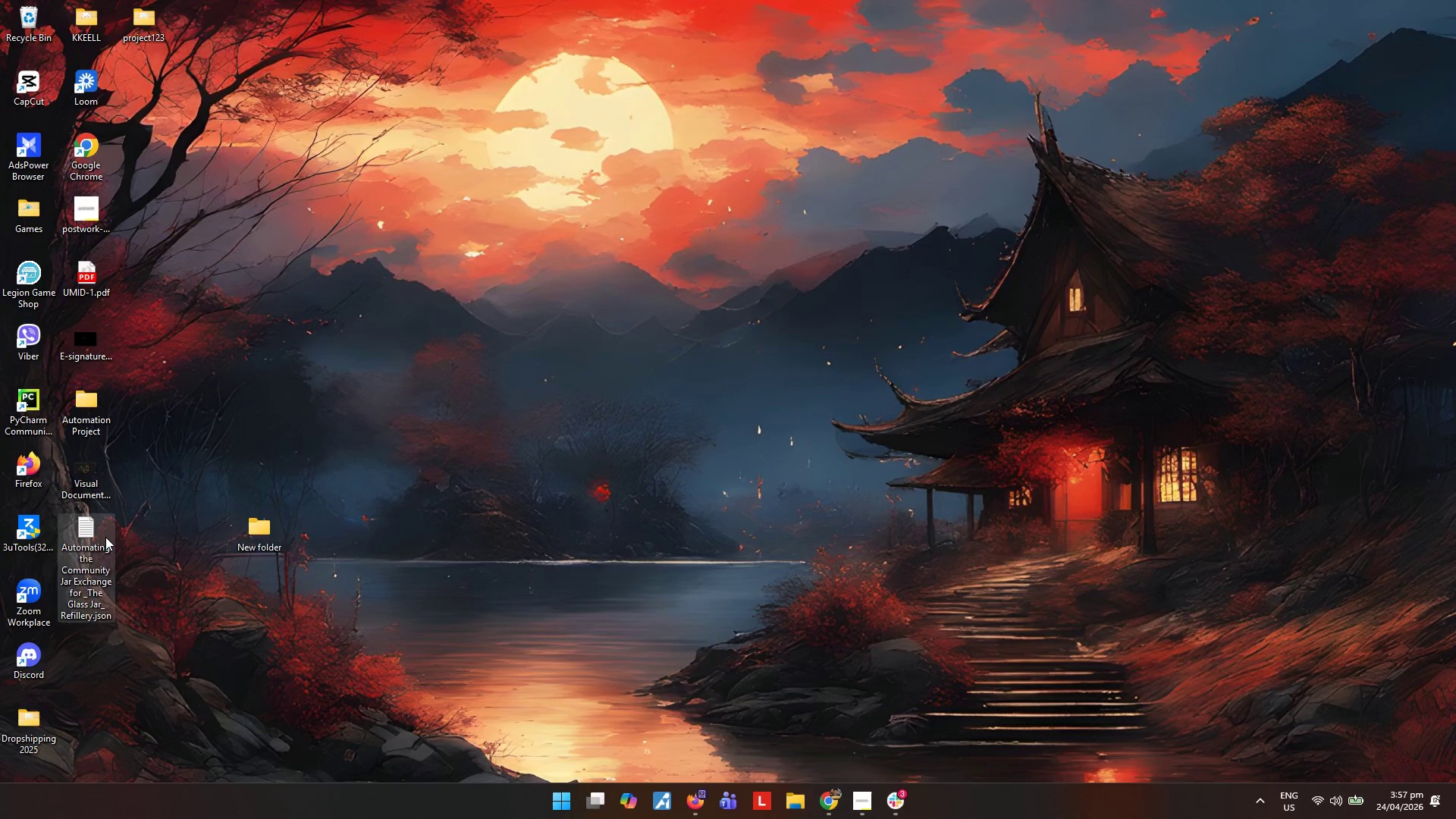 
key(F2)
 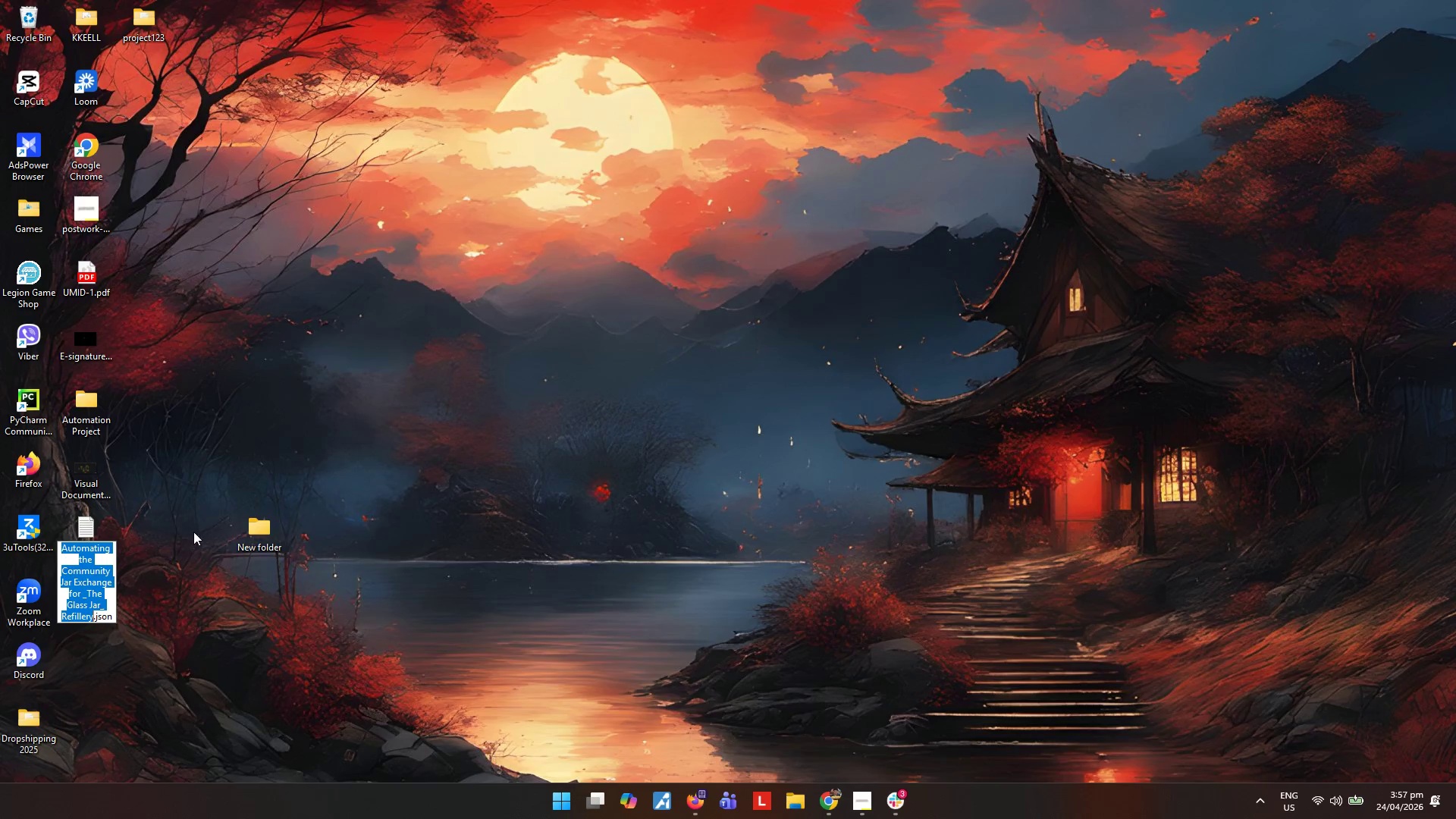 
key(Control+ControlLeft)
 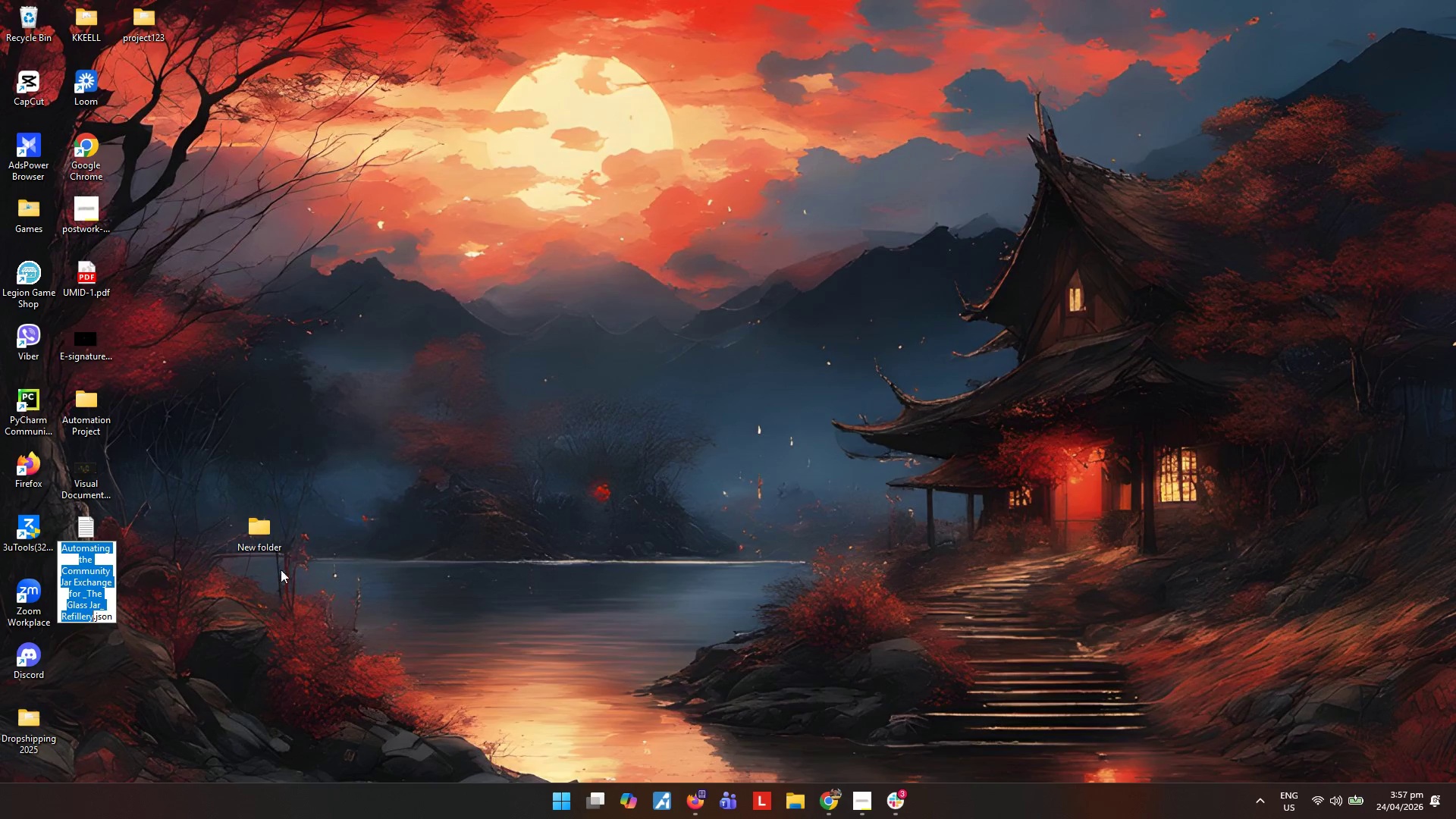 
key(Control+C)
 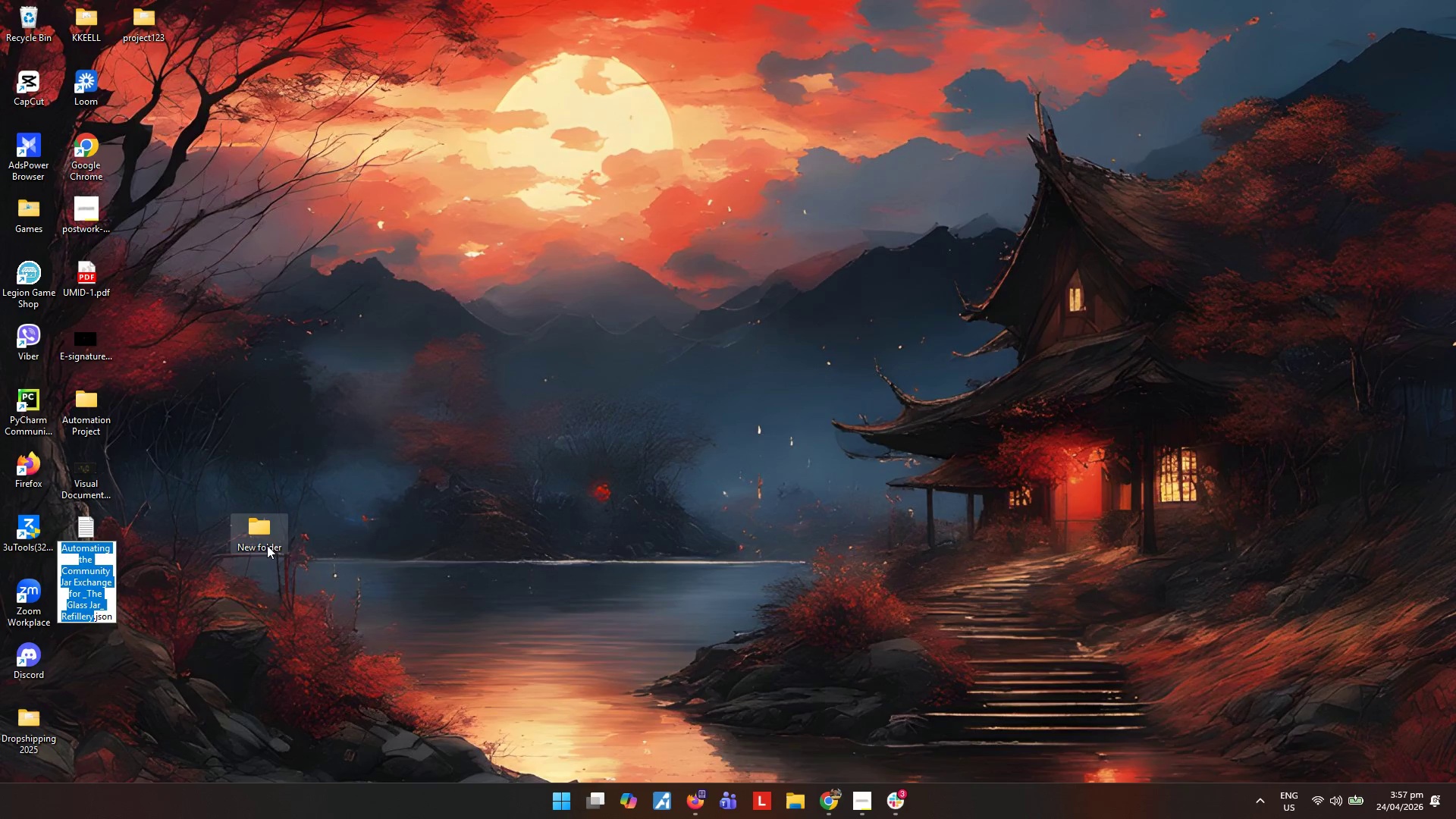 
left_click([263, 538])
 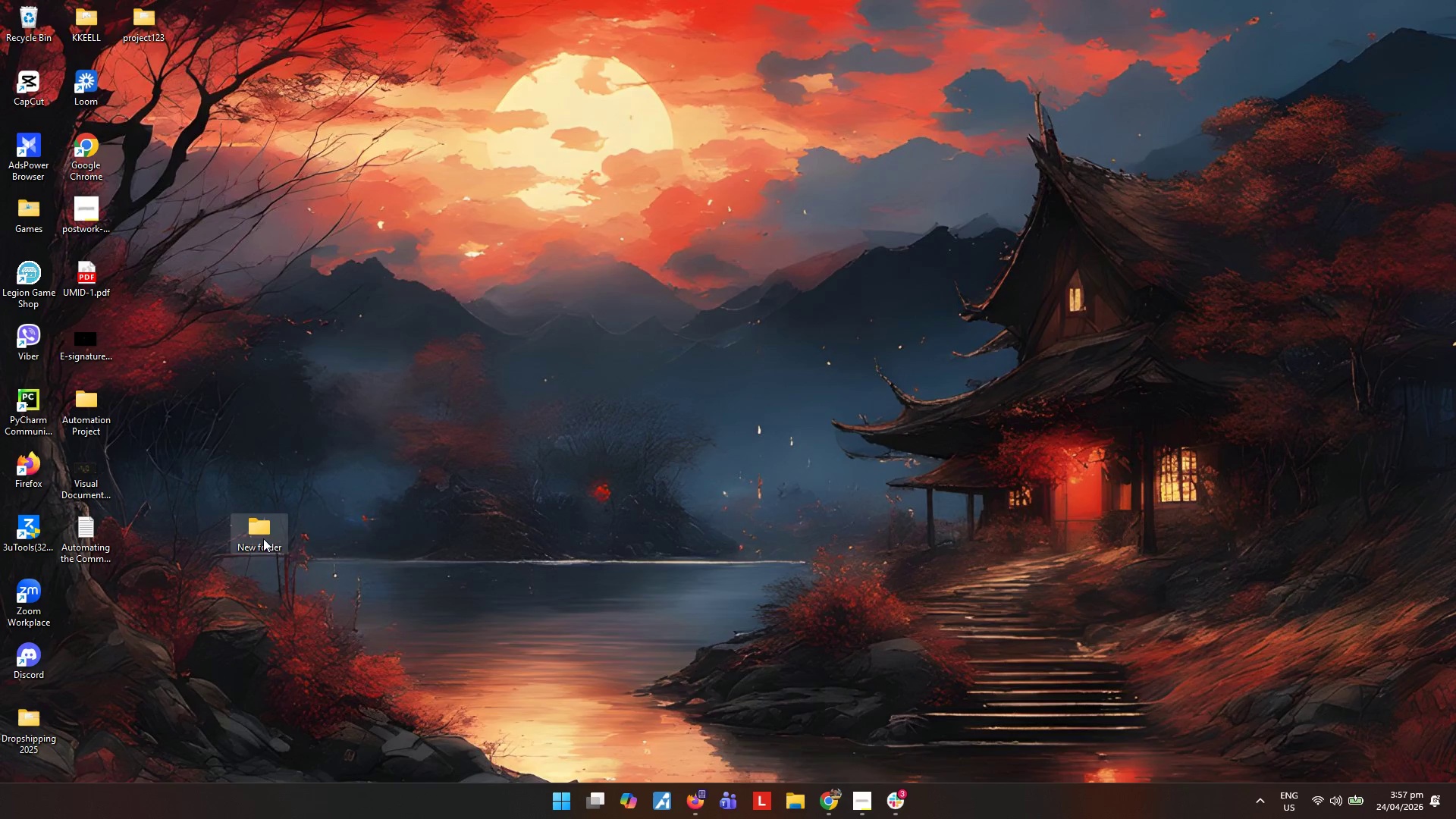 
key(F2)
 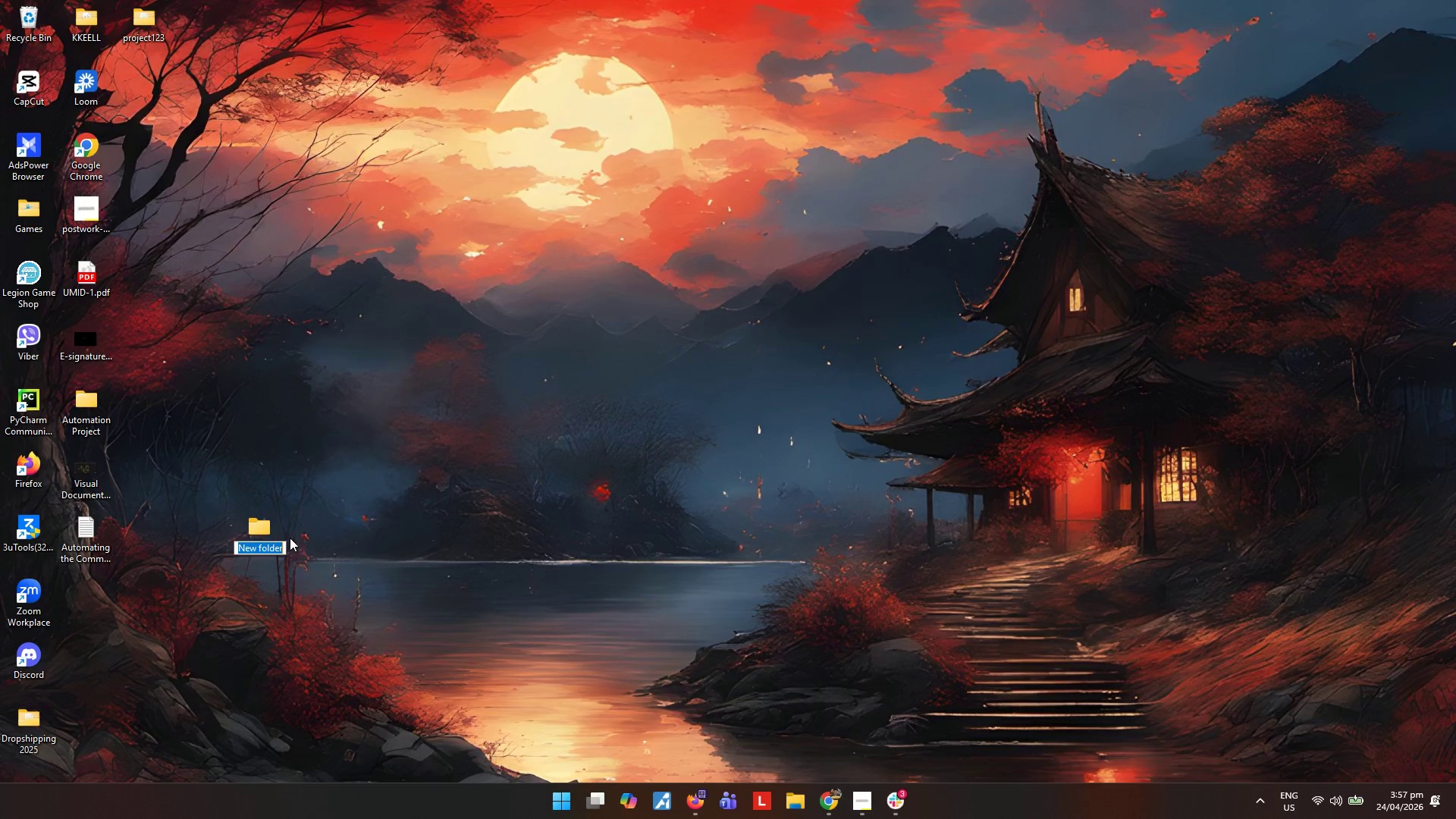 
key(Control+ControlLeft)
 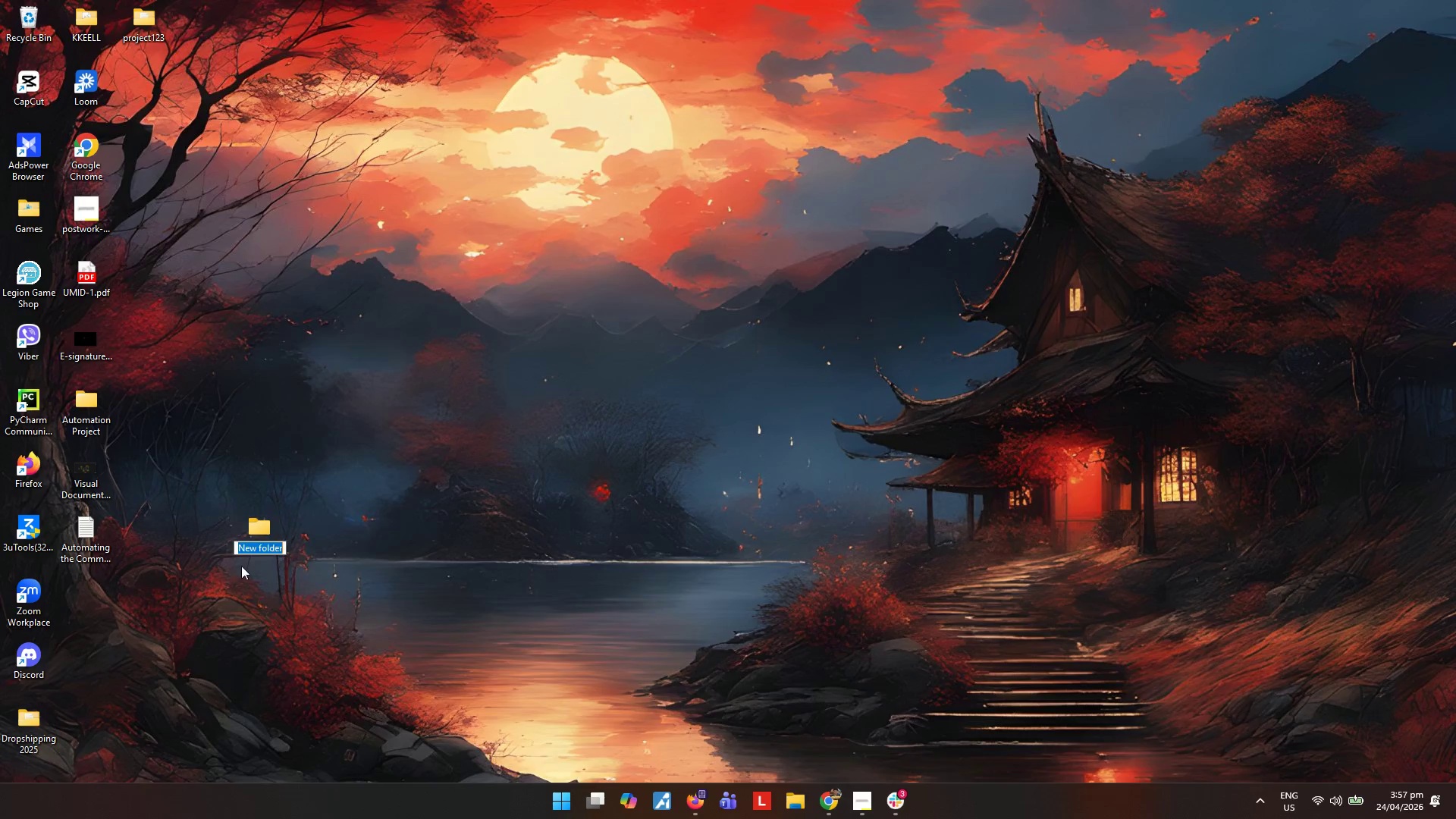 
key(Control+V)
 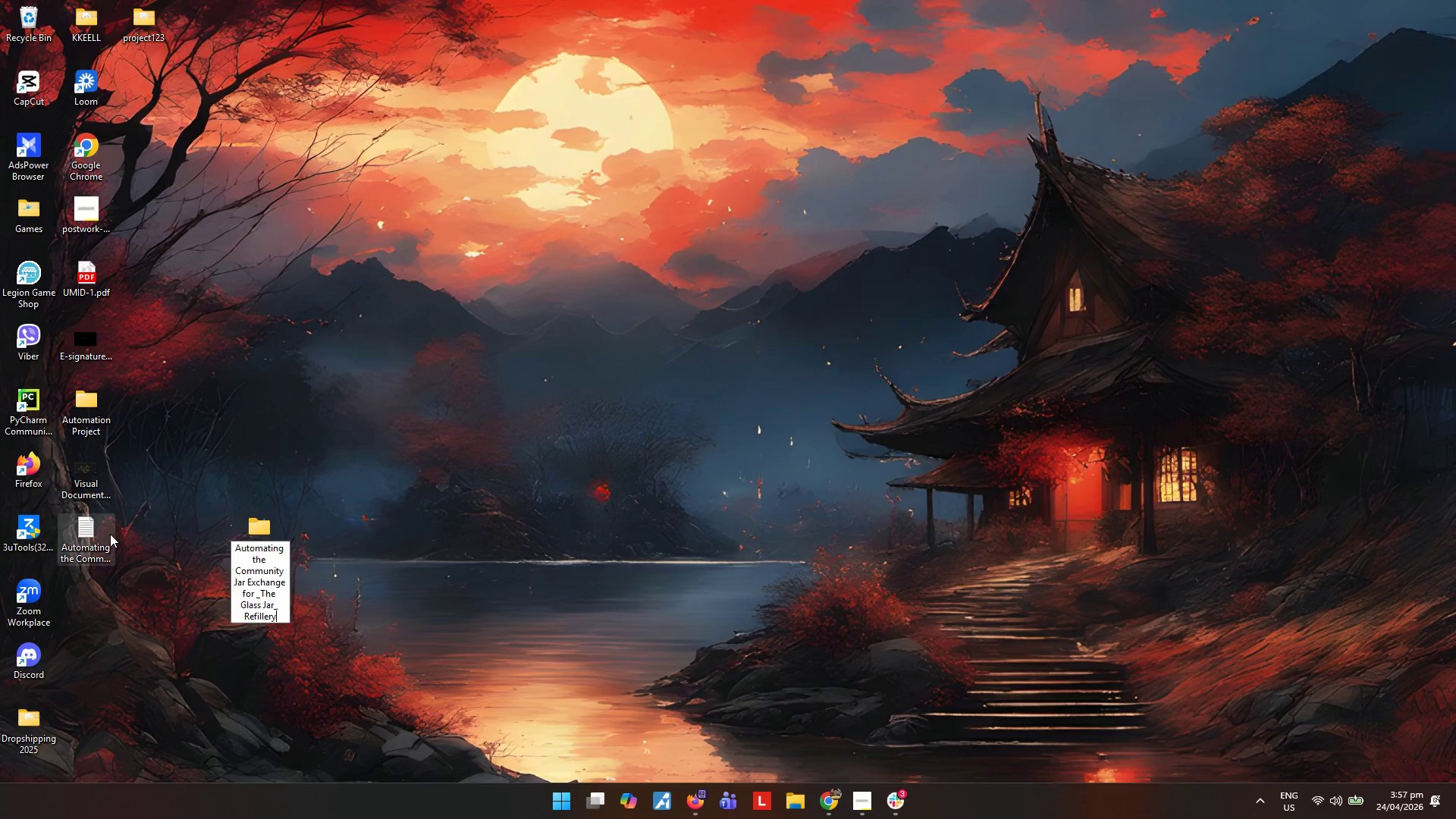 
left_click([105, 533])
 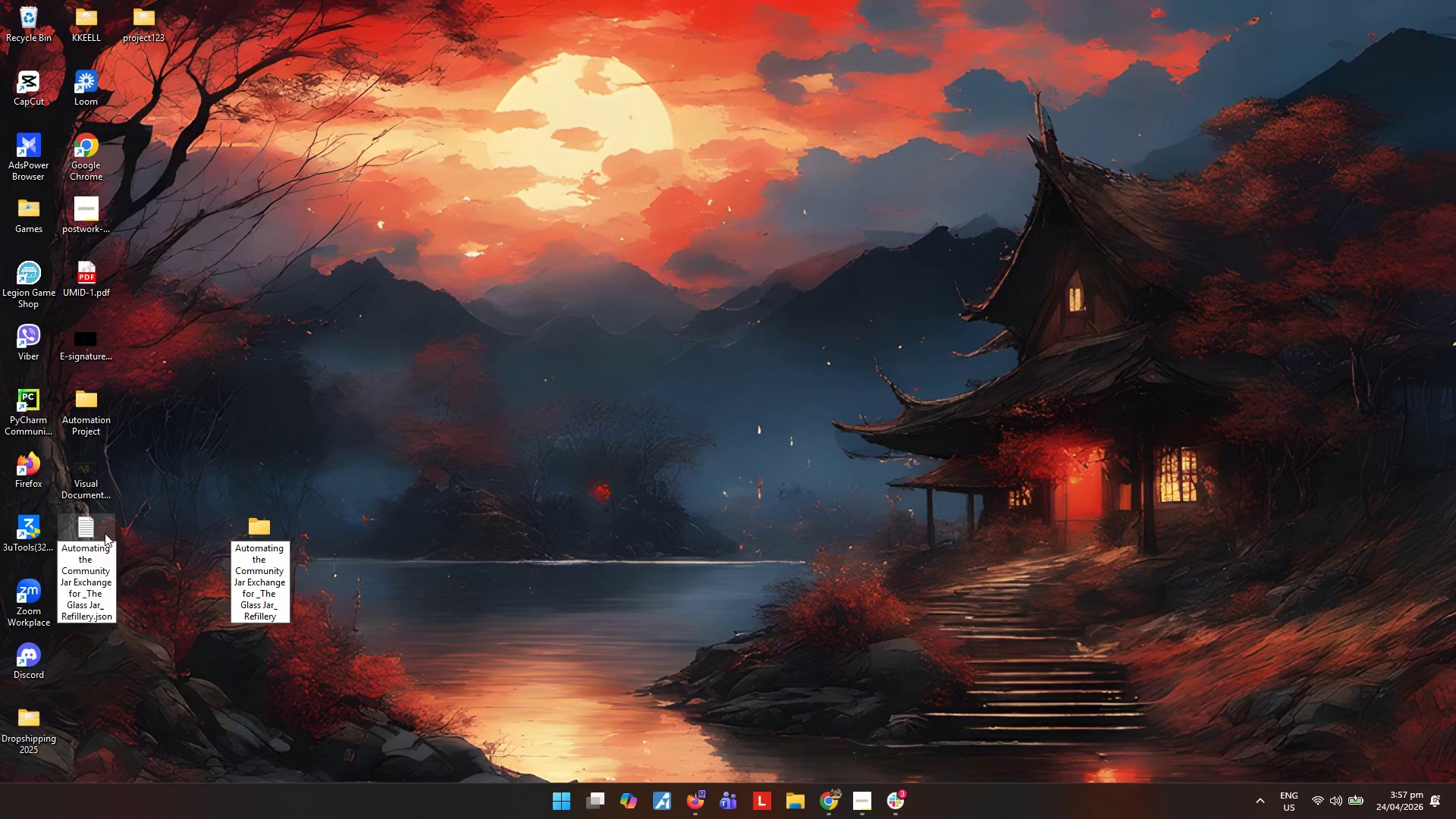 
type([F2]JSON n8n workflow)
 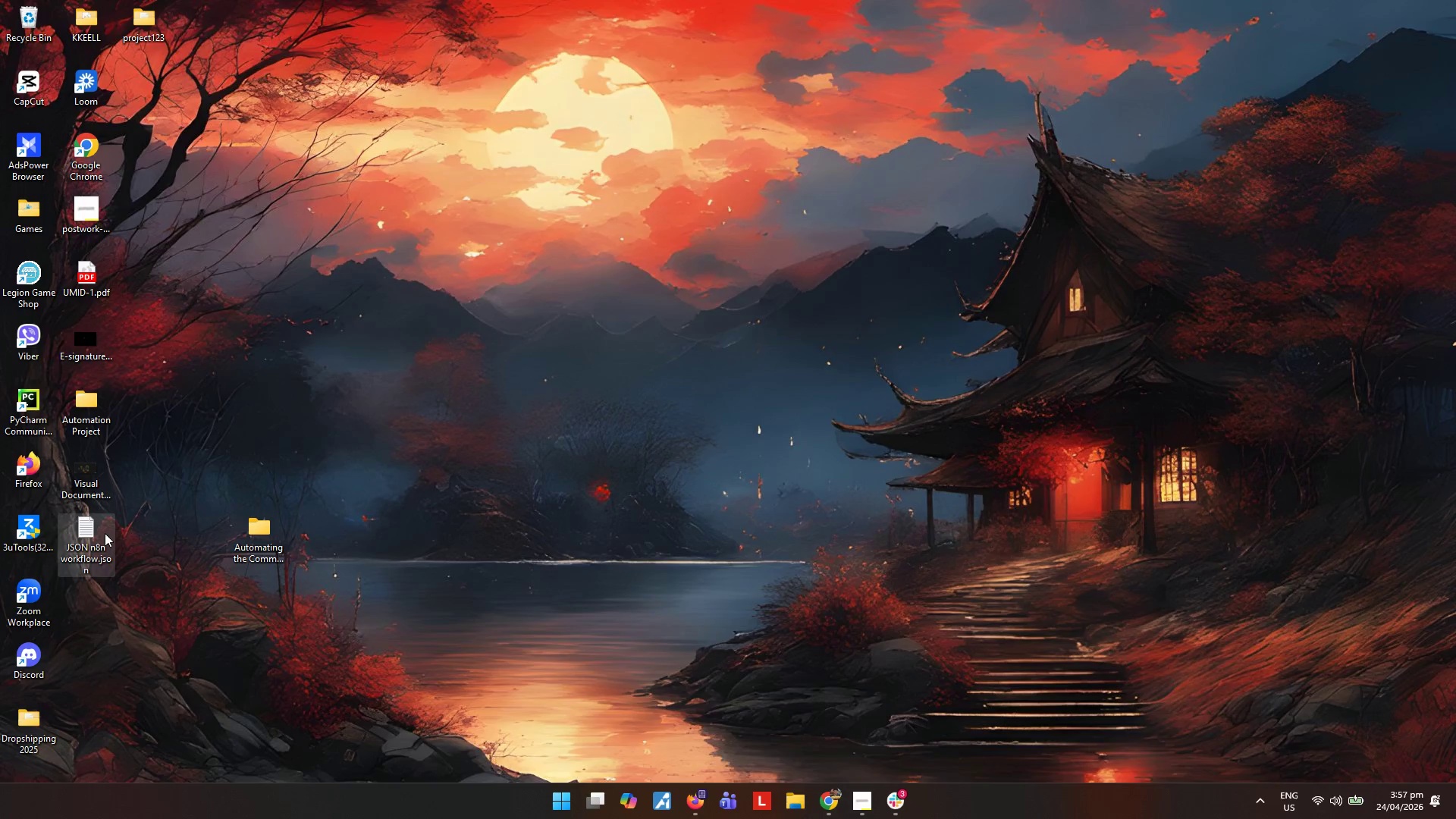 
 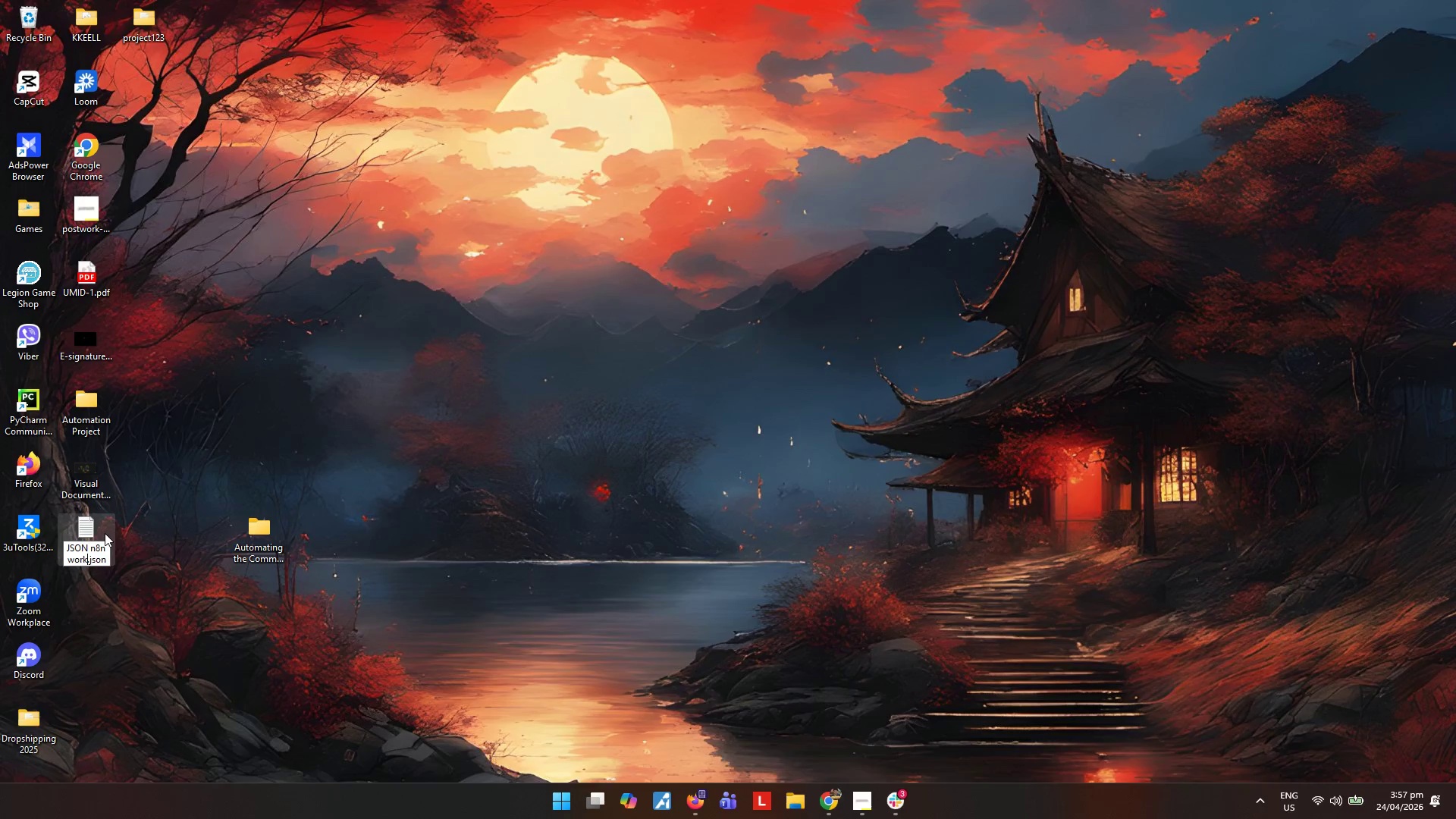 
key(Enter)
 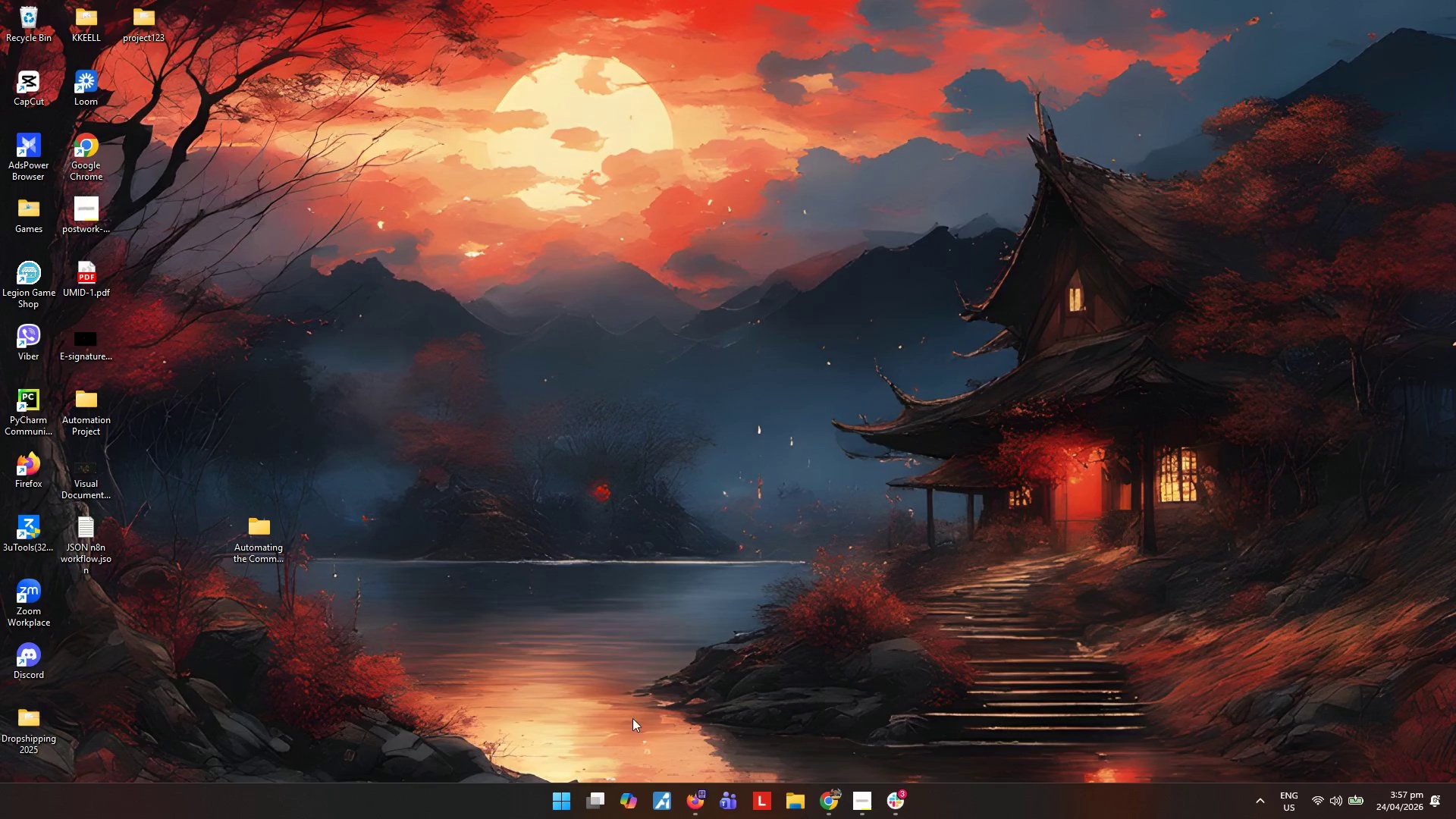 
left_click([822, 798])
 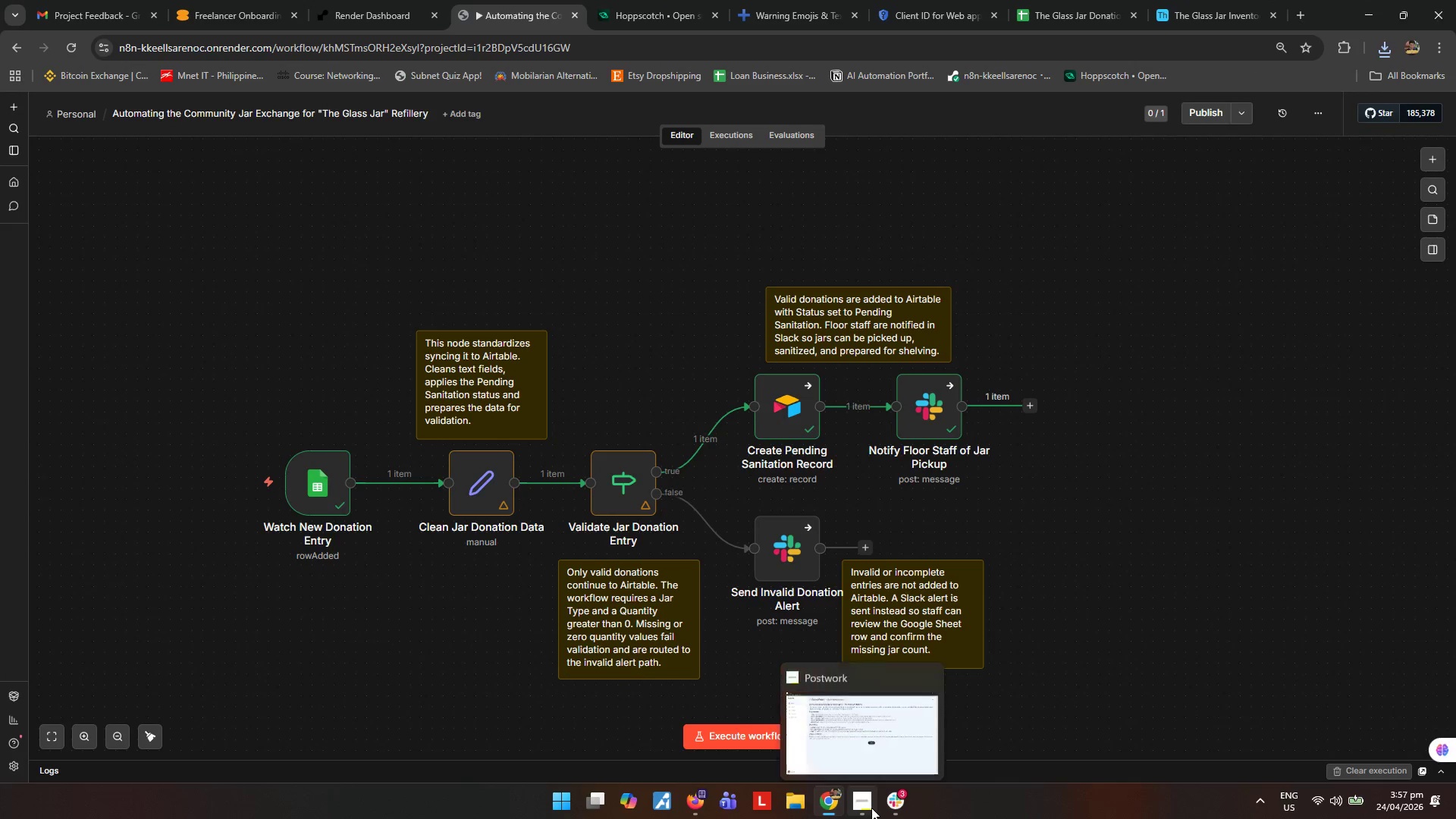 
left_click([871, 808])